 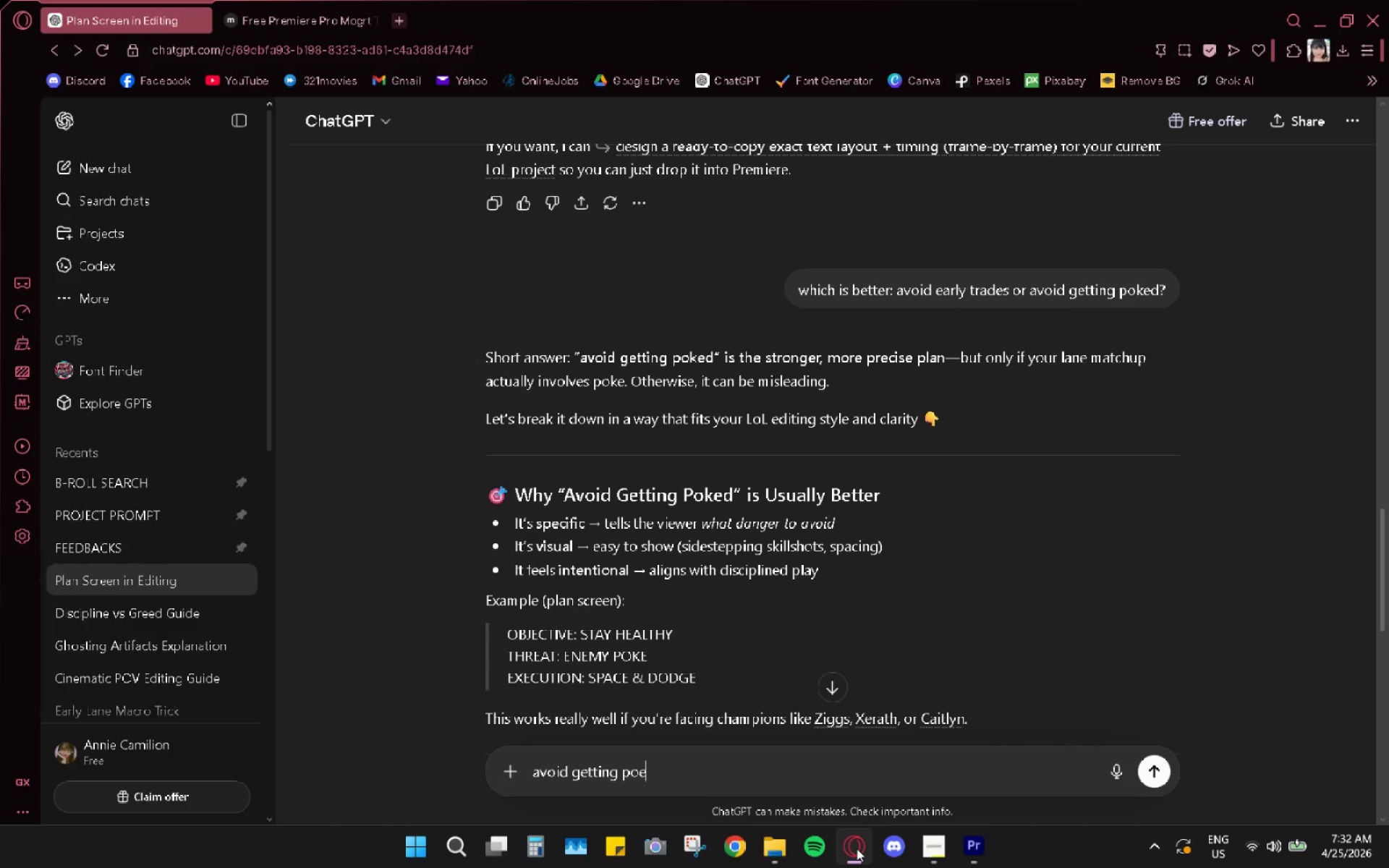 
hold_key(key=ShiftRight, duration=0.36)
 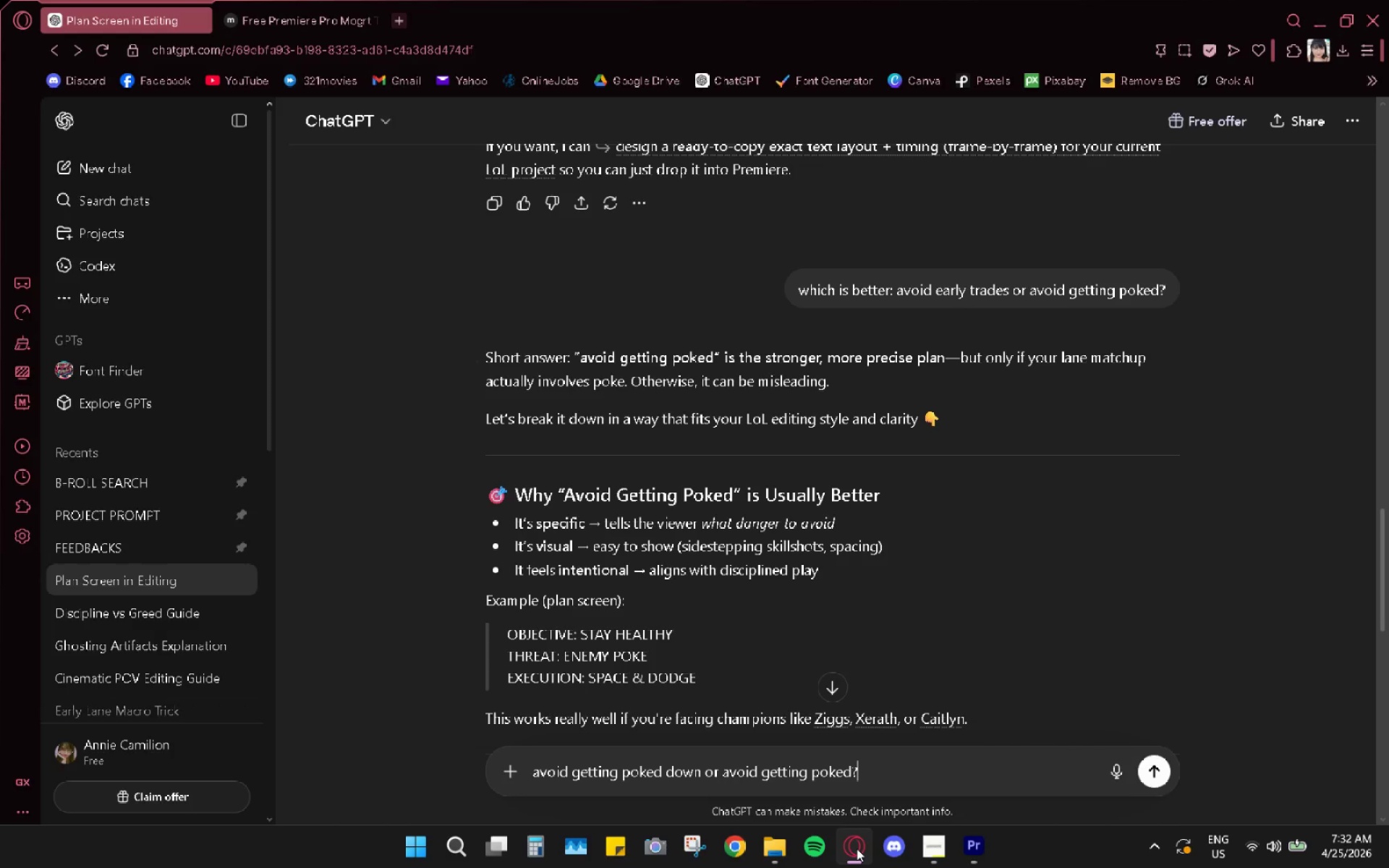 
key(Enter)
 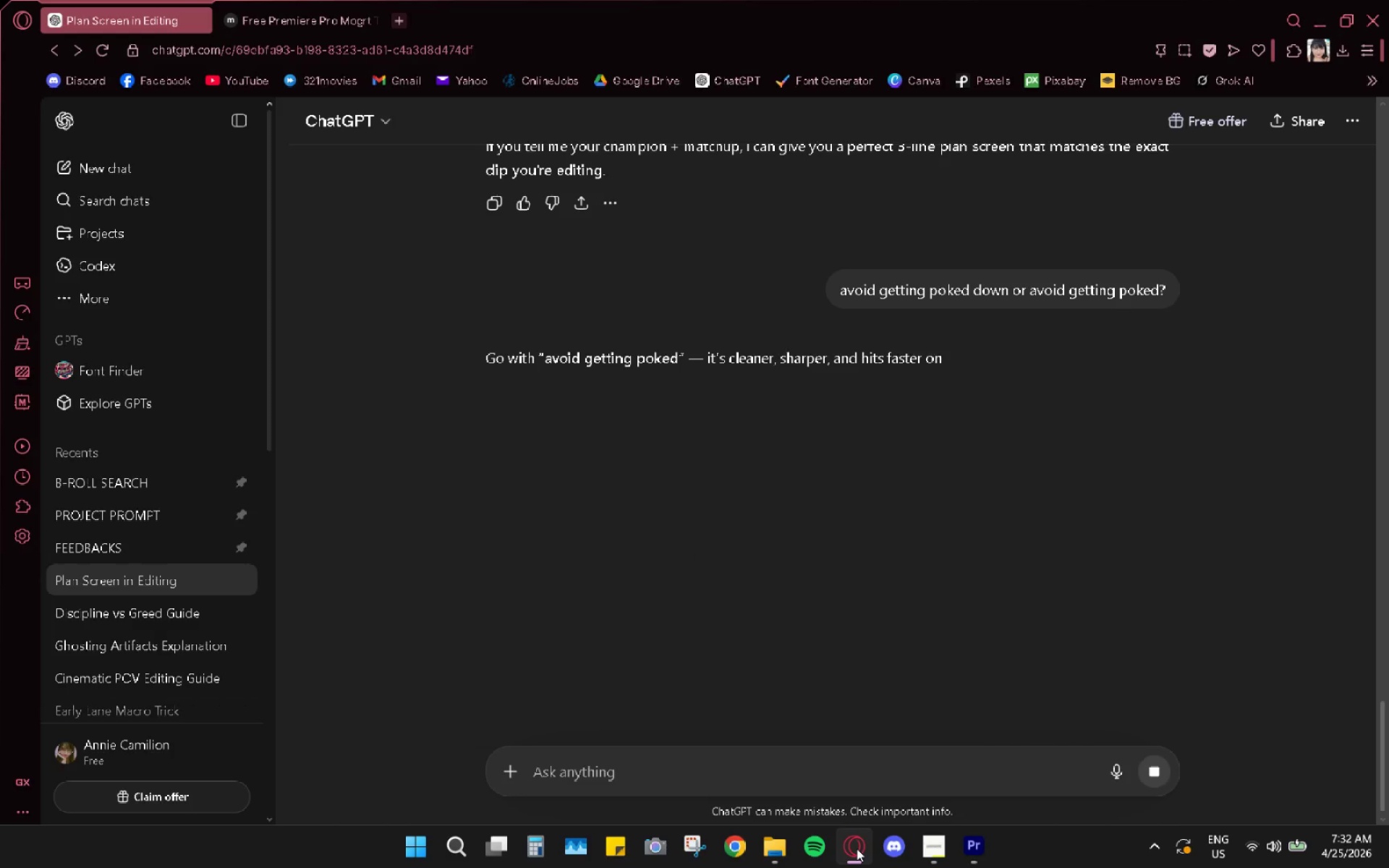 
key(Alt+AltLeft)
 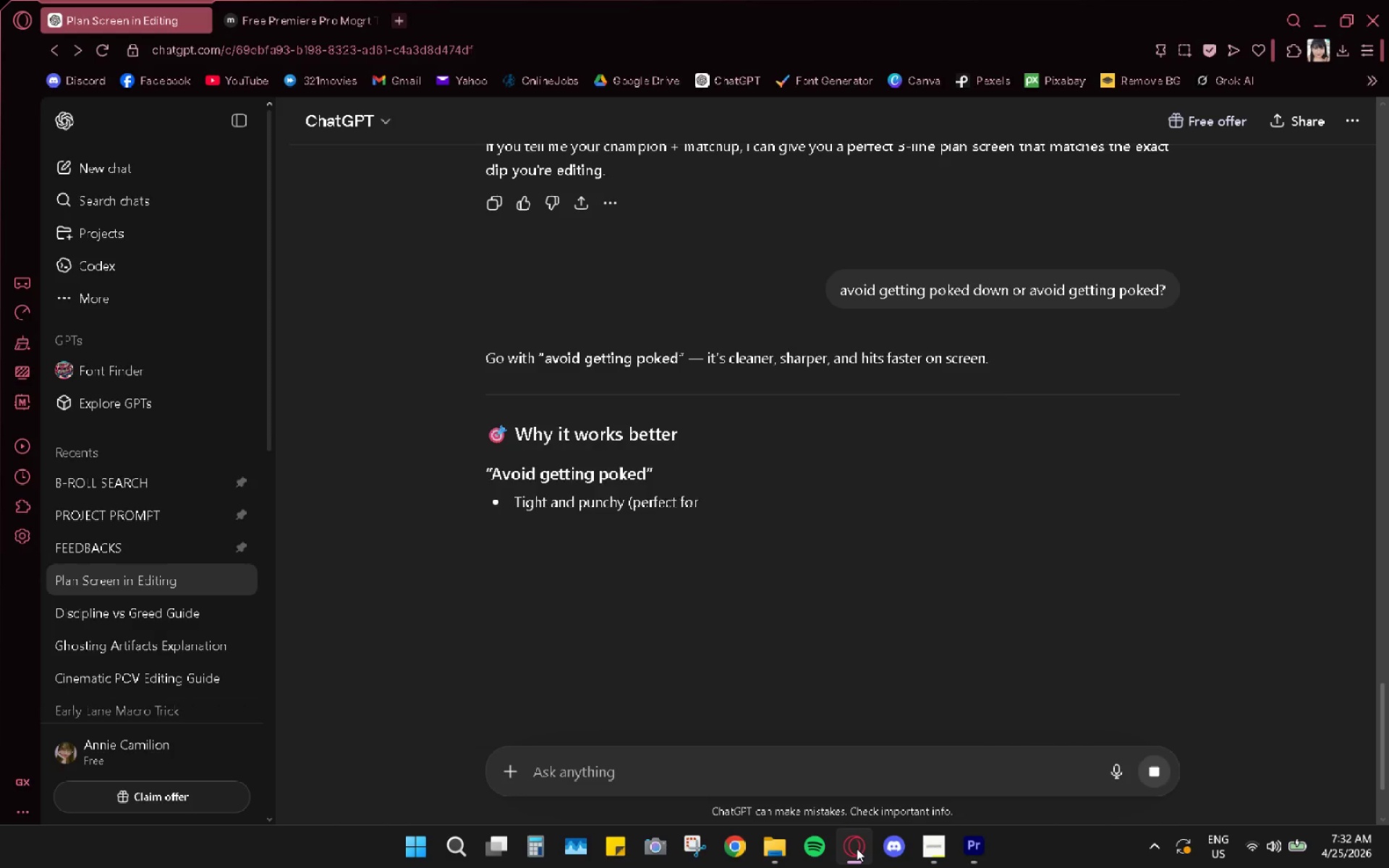 
key(Alt+Tab)
 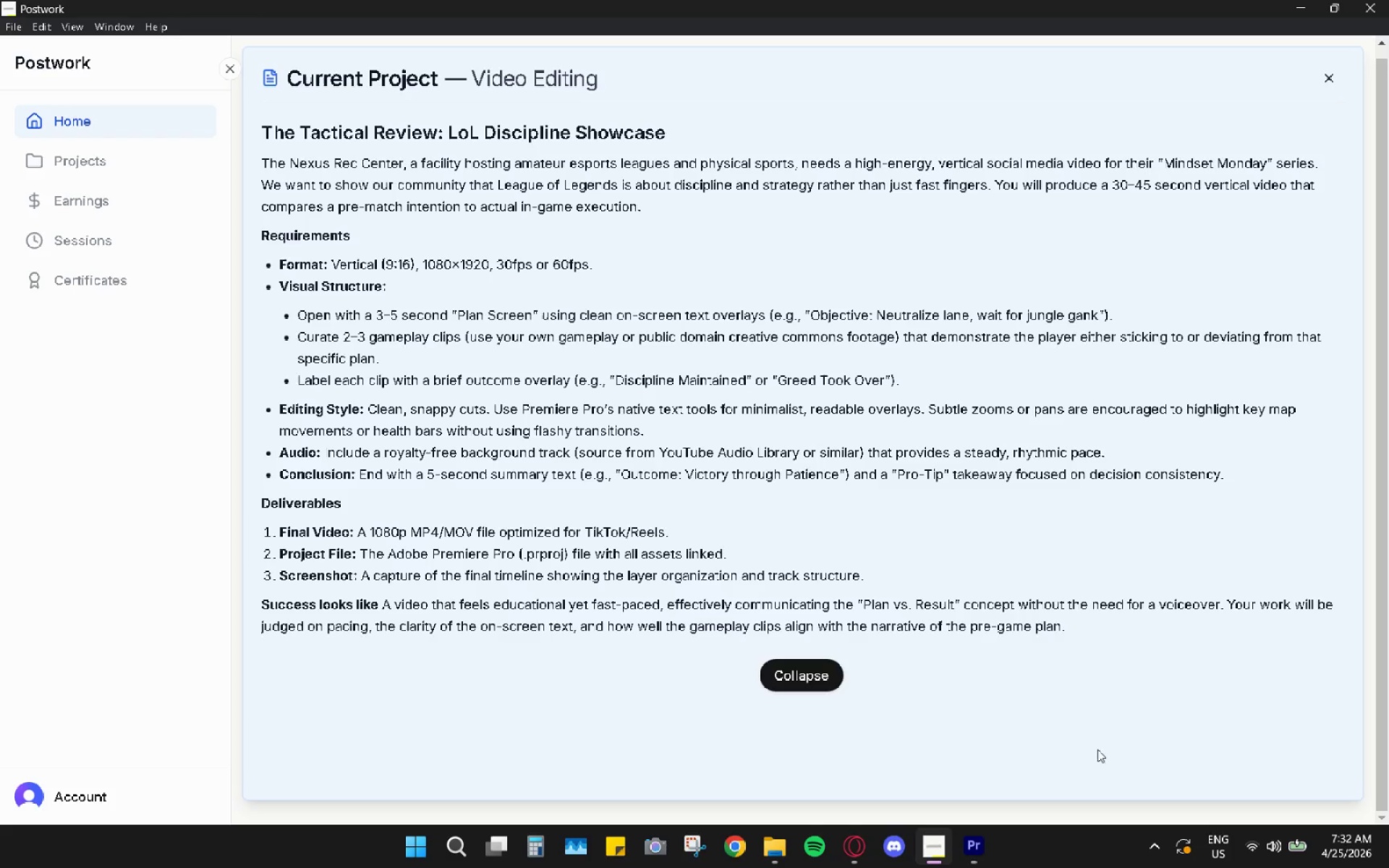 
left_click([964, 865])
 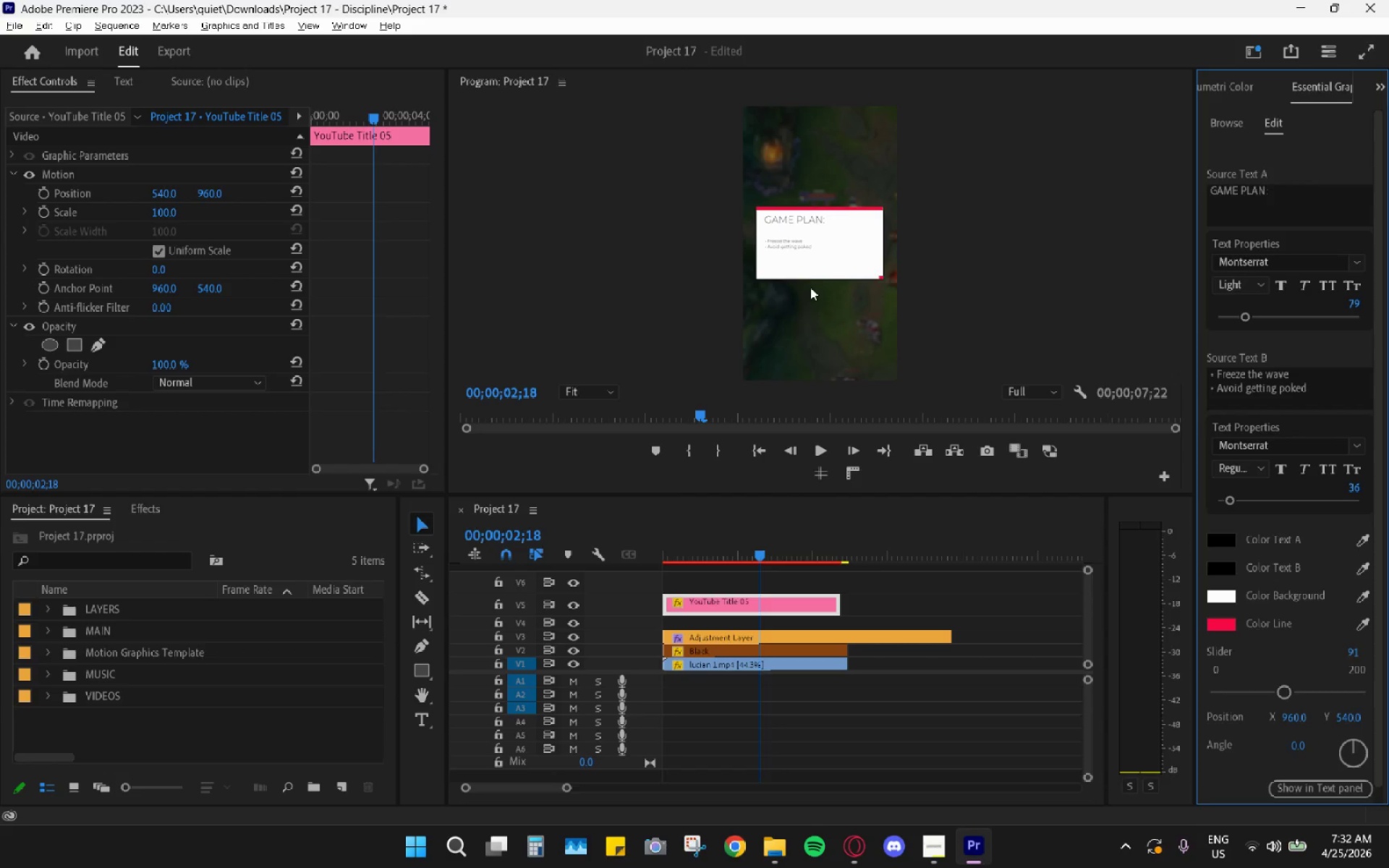 
left_click([590, 396])
 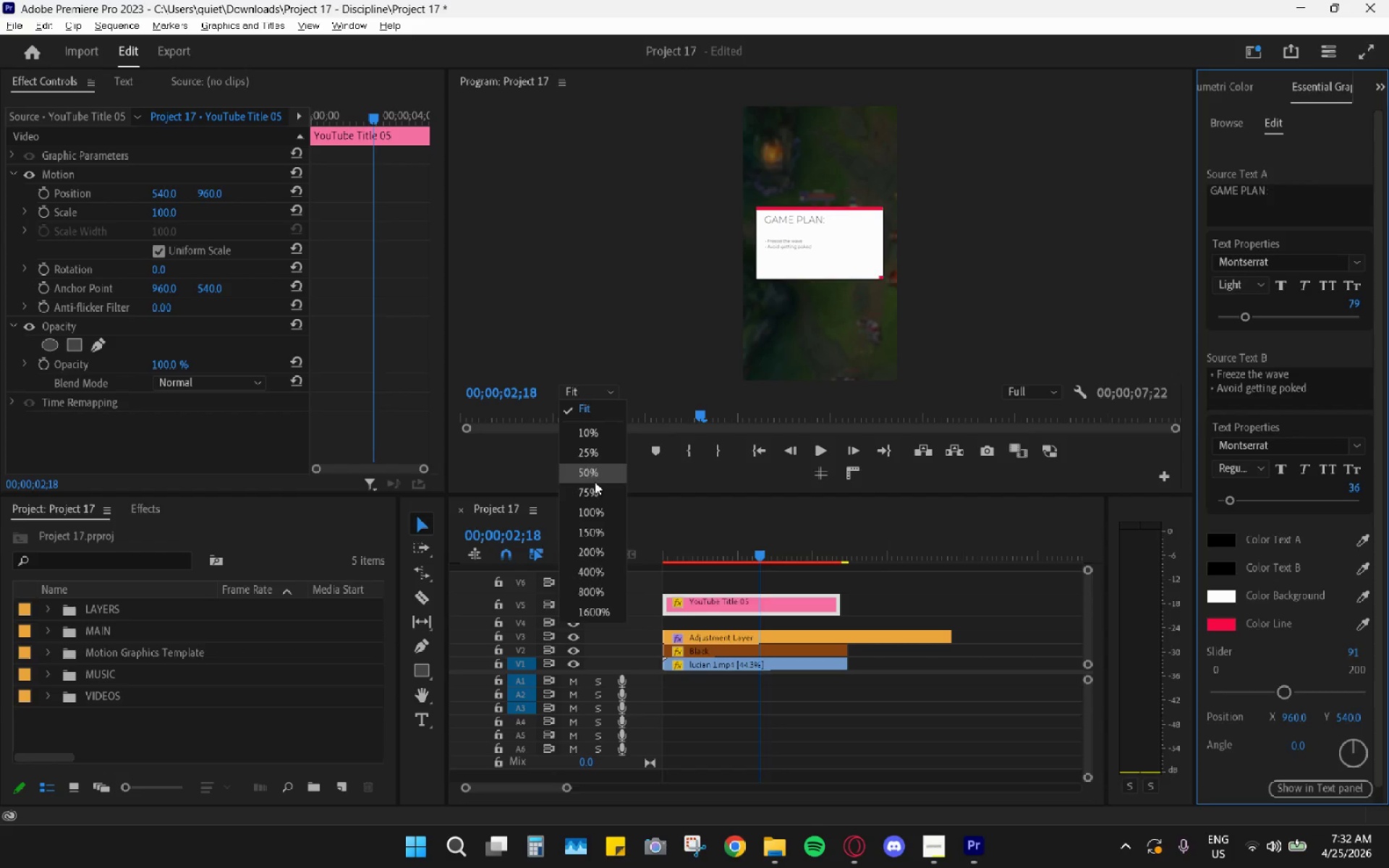 
left_click([595, 486])
 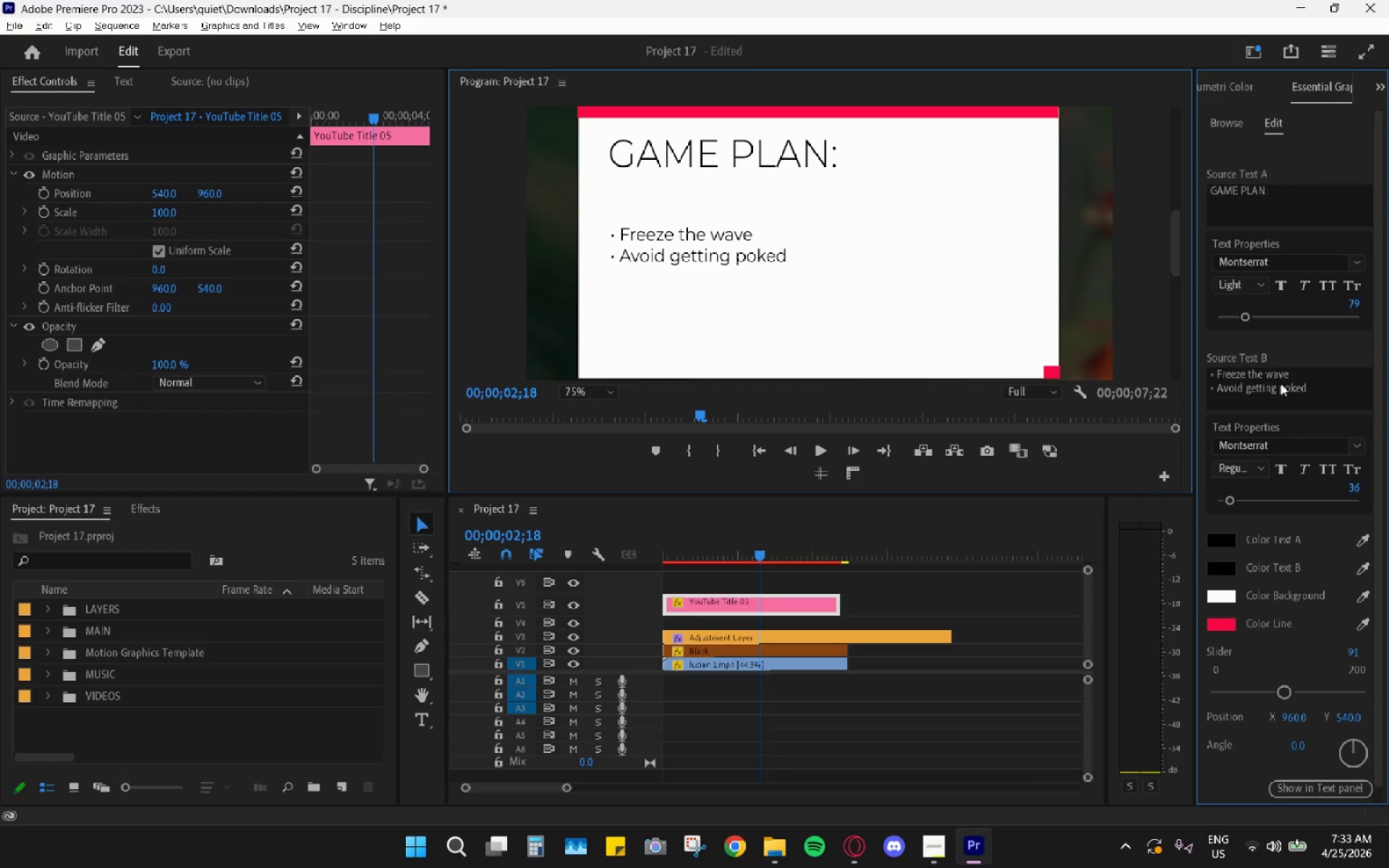 
double_click([1333, 383])
 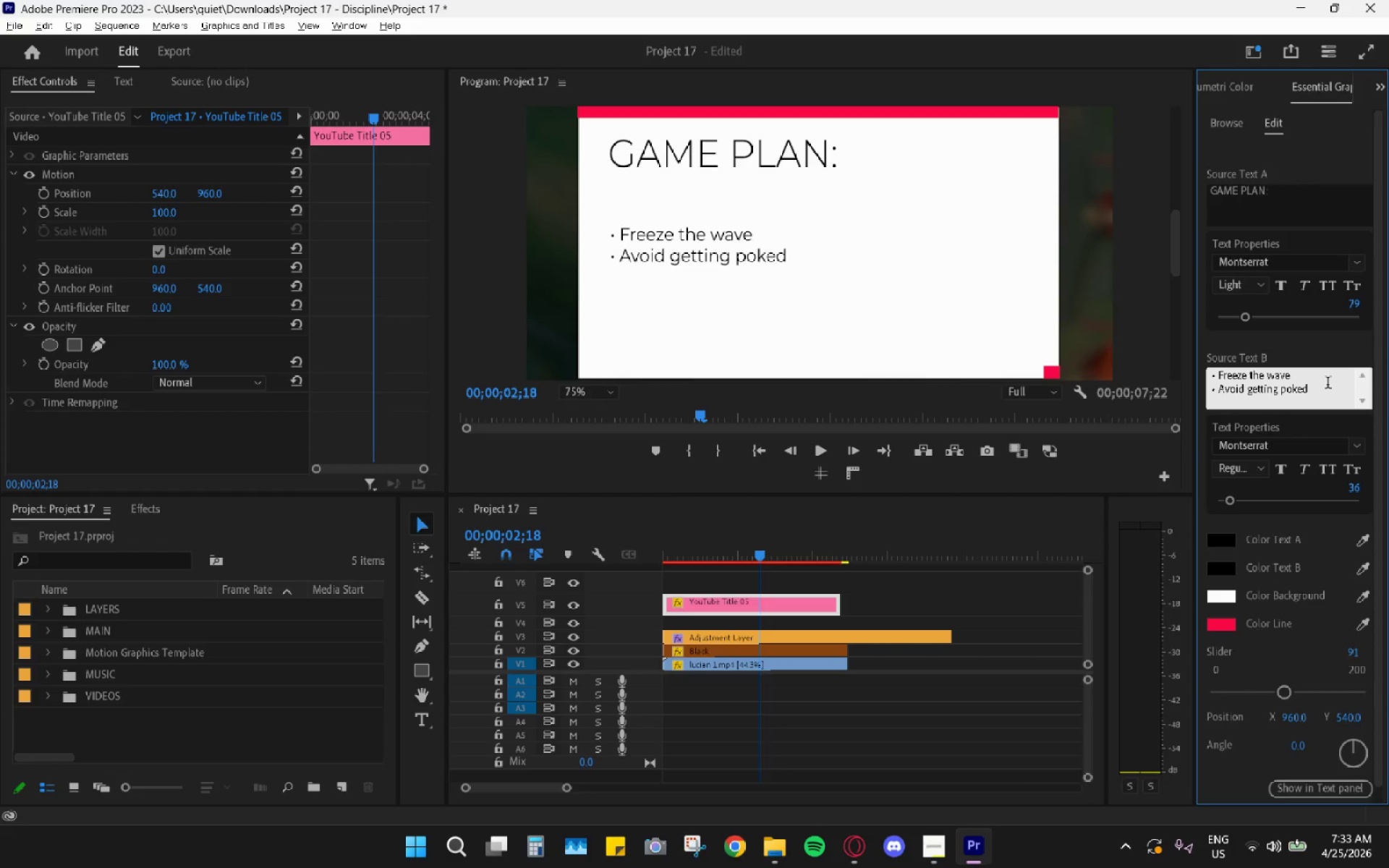 
key(Backspace)
 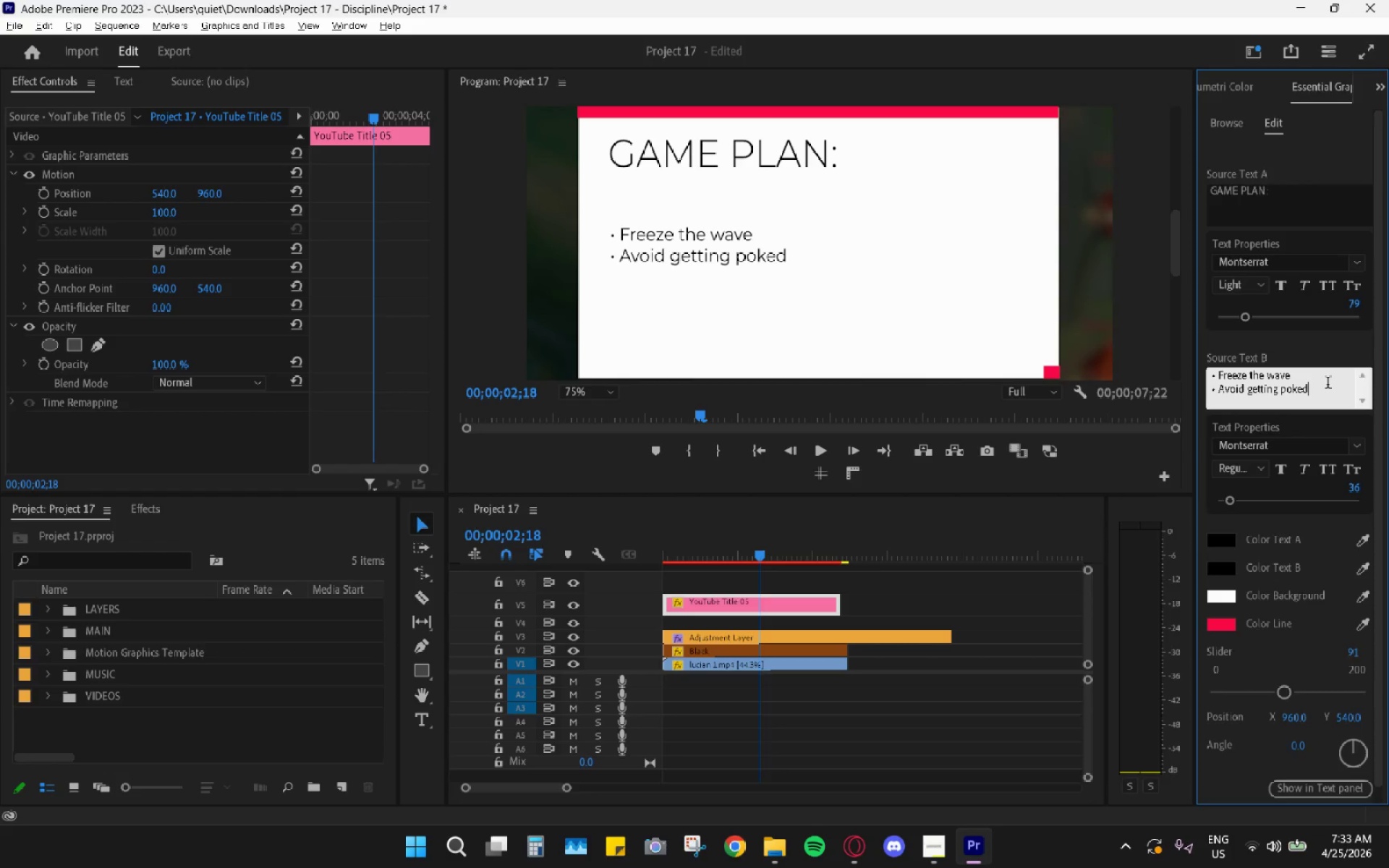 
key(Shift+ShiftRight)
 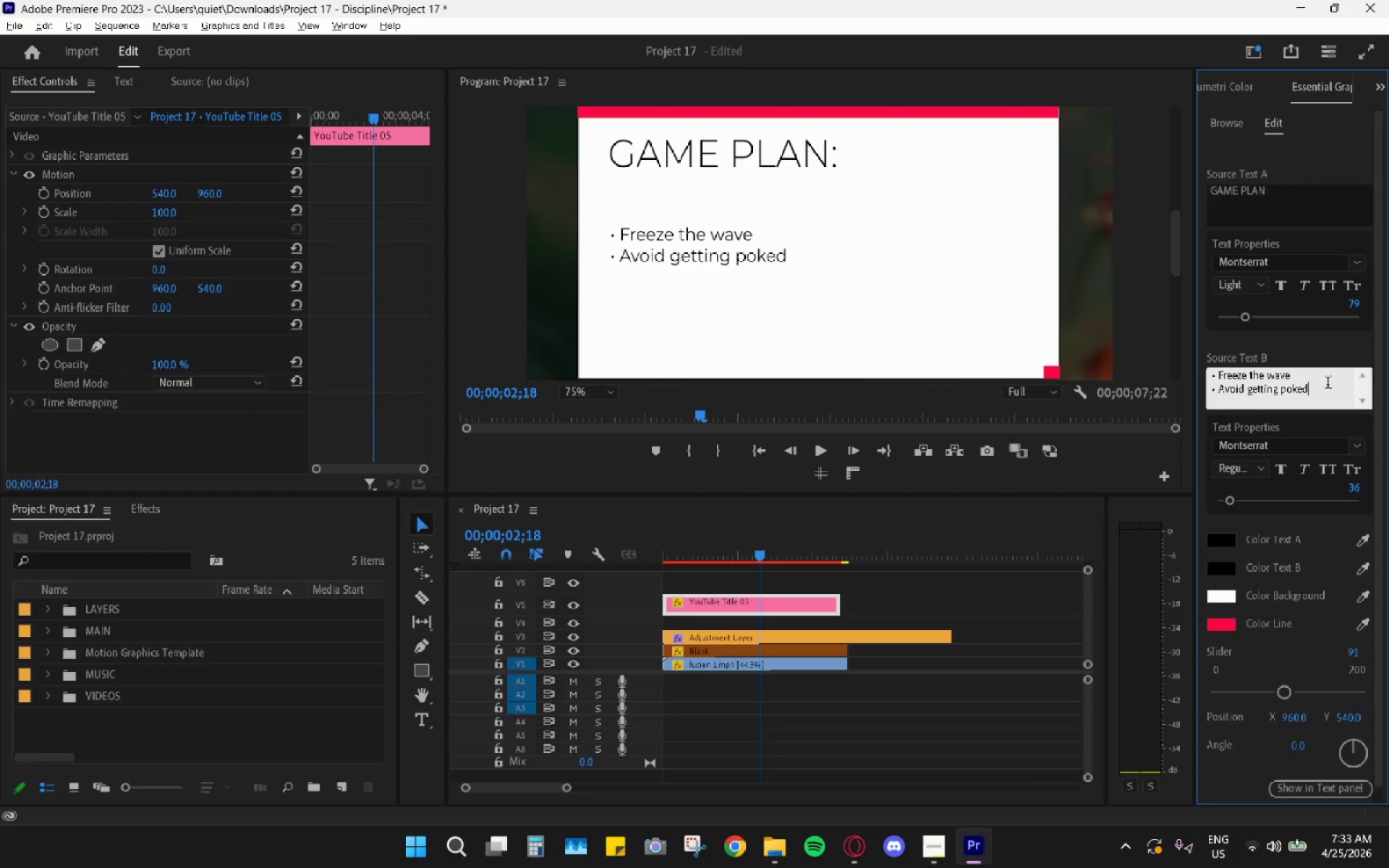 
left_click([1328, 384])
 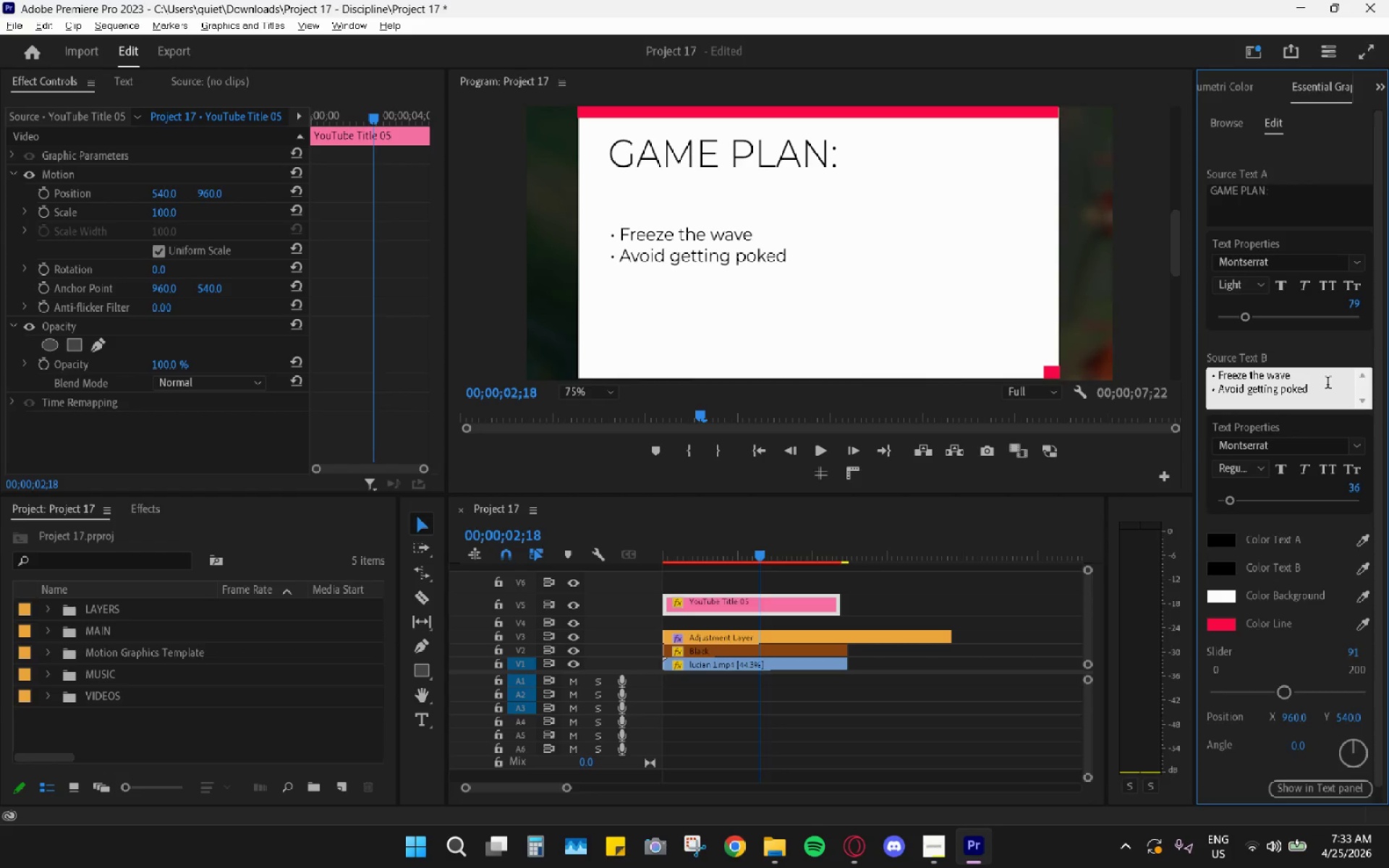 
hold_key(key=ControlLeft, duration=0.34)
 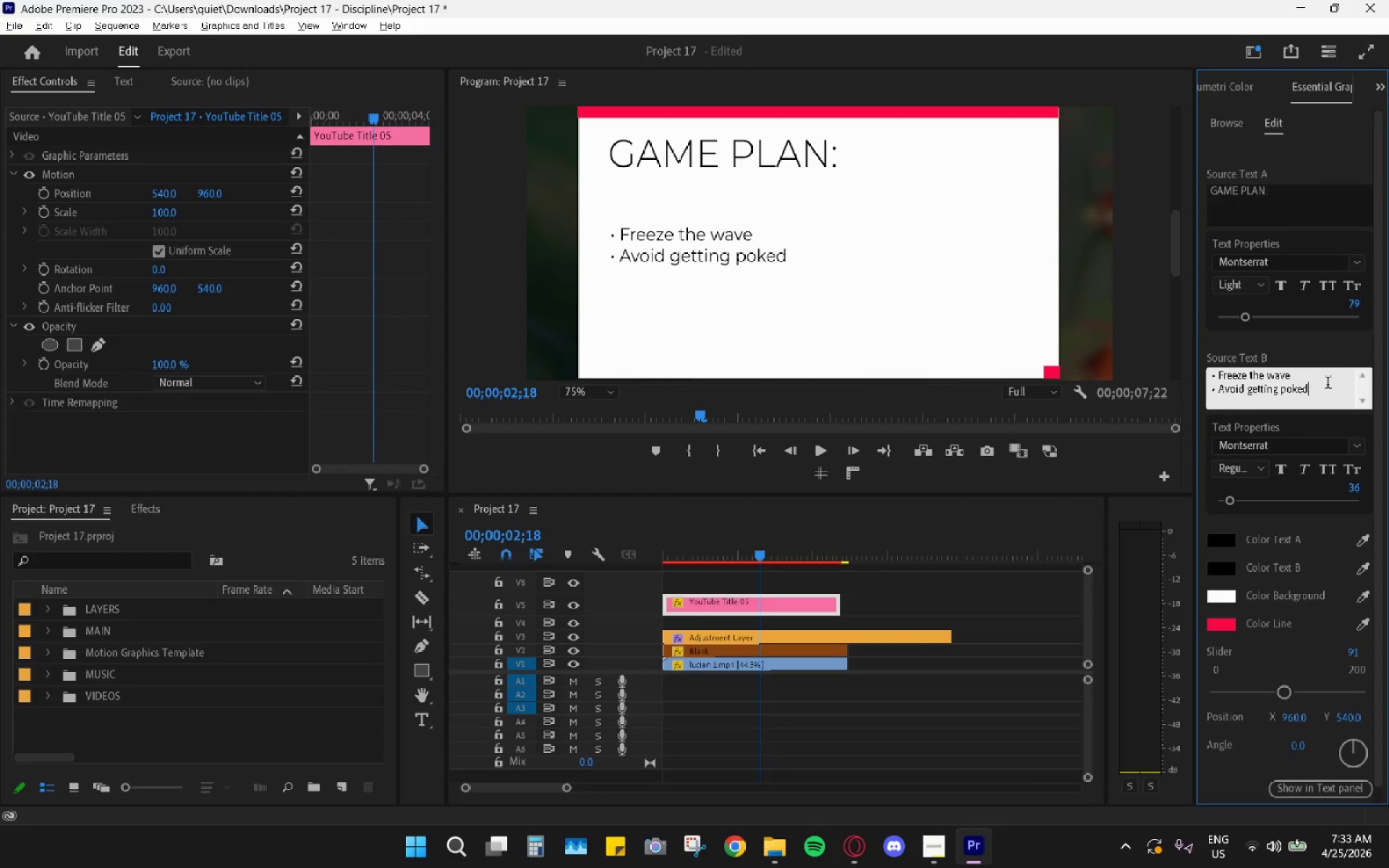 
key(Shift+Enter)
 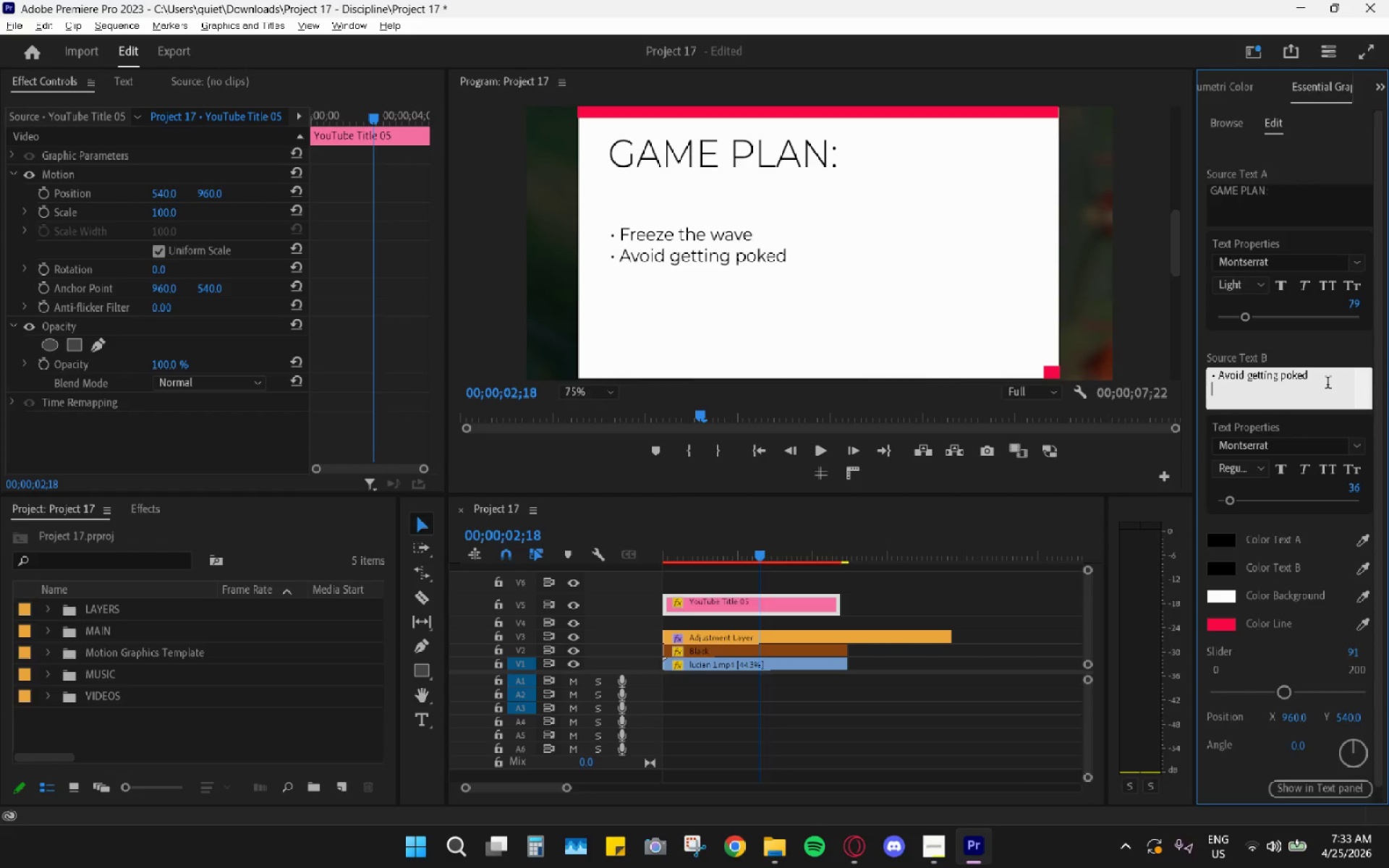 
key(Control+ControlLeft)
 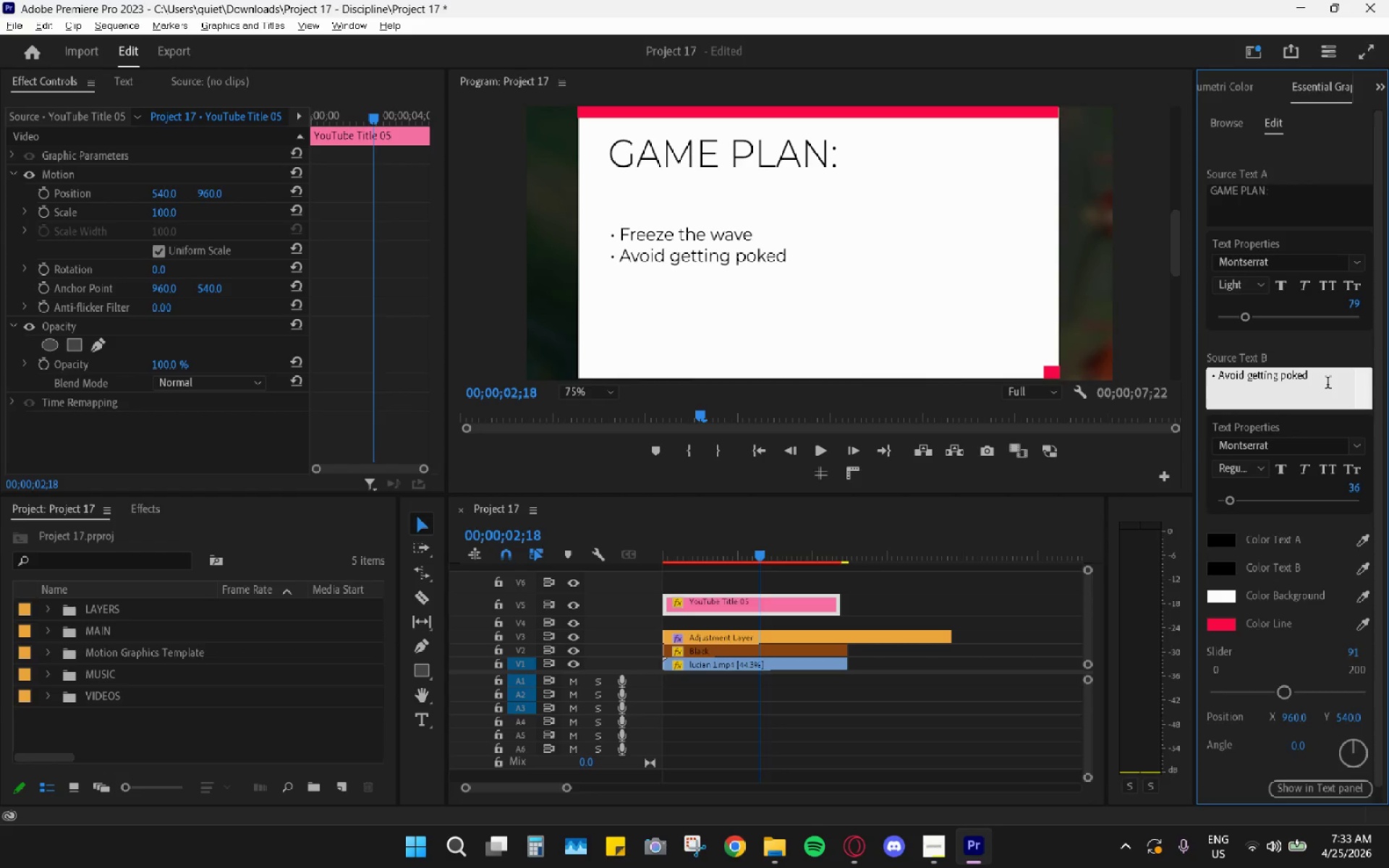 
key(Control+V)
 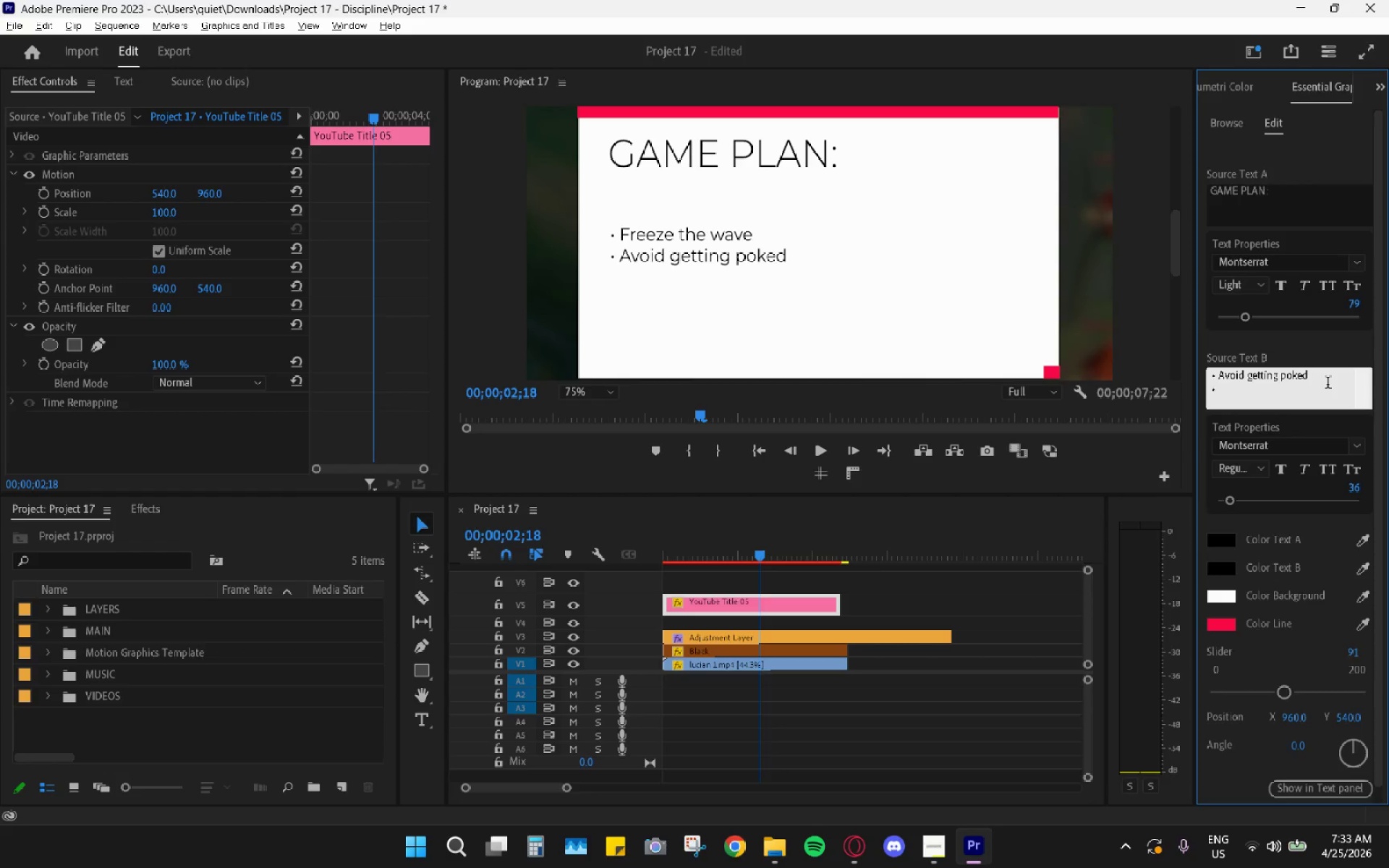 
key(Space)
 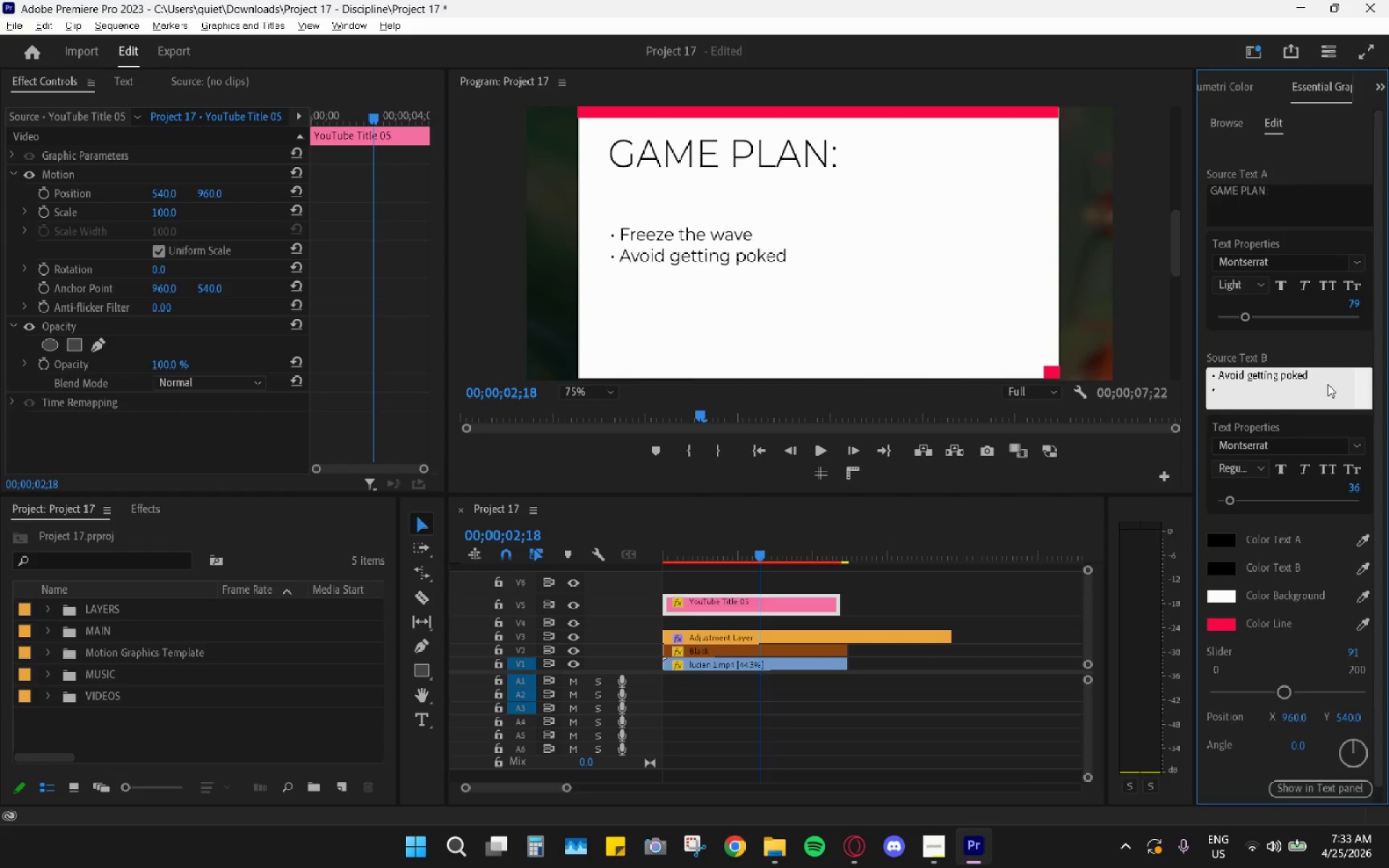 
wait(5.56)
 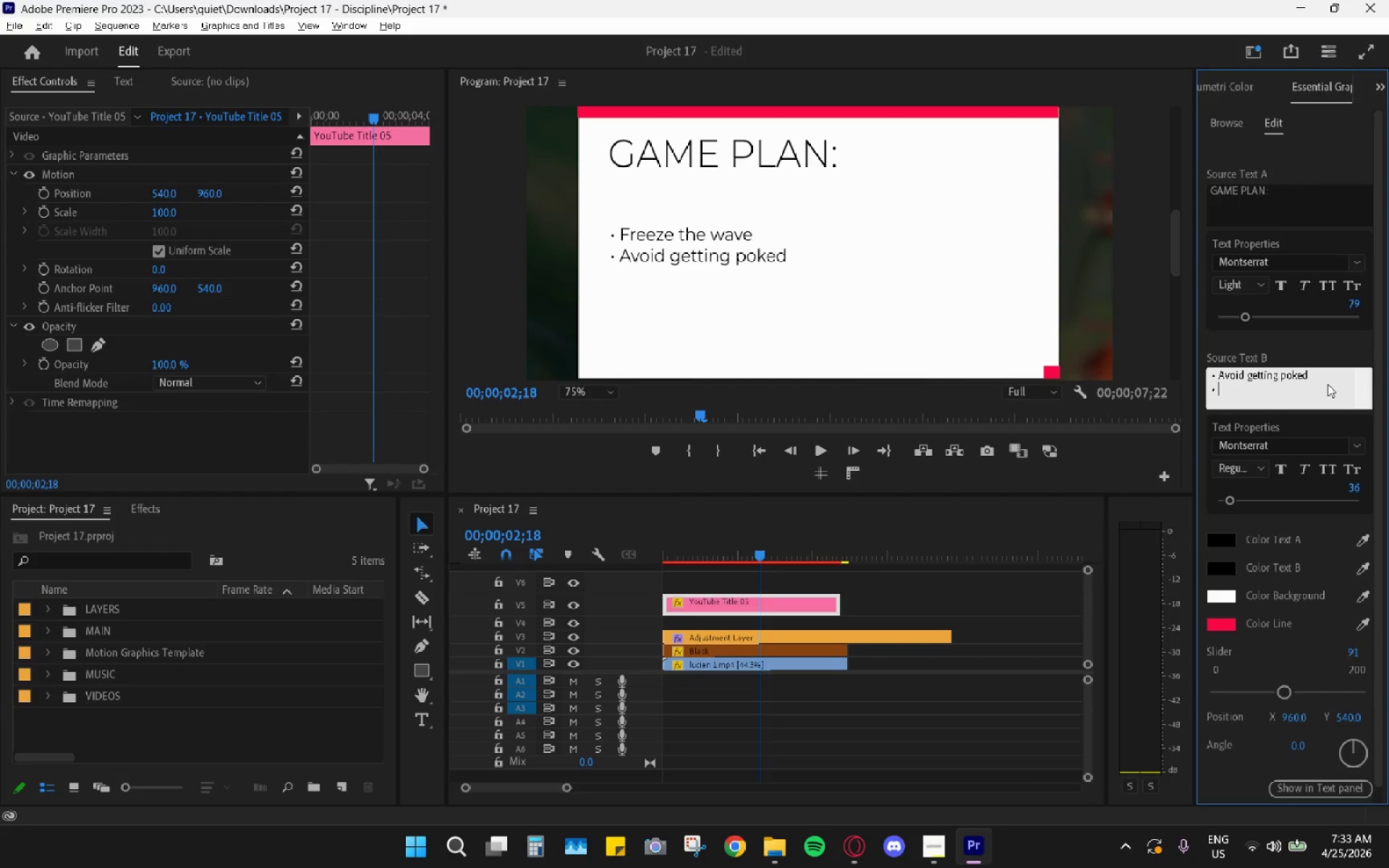 
key(Shift+P)
 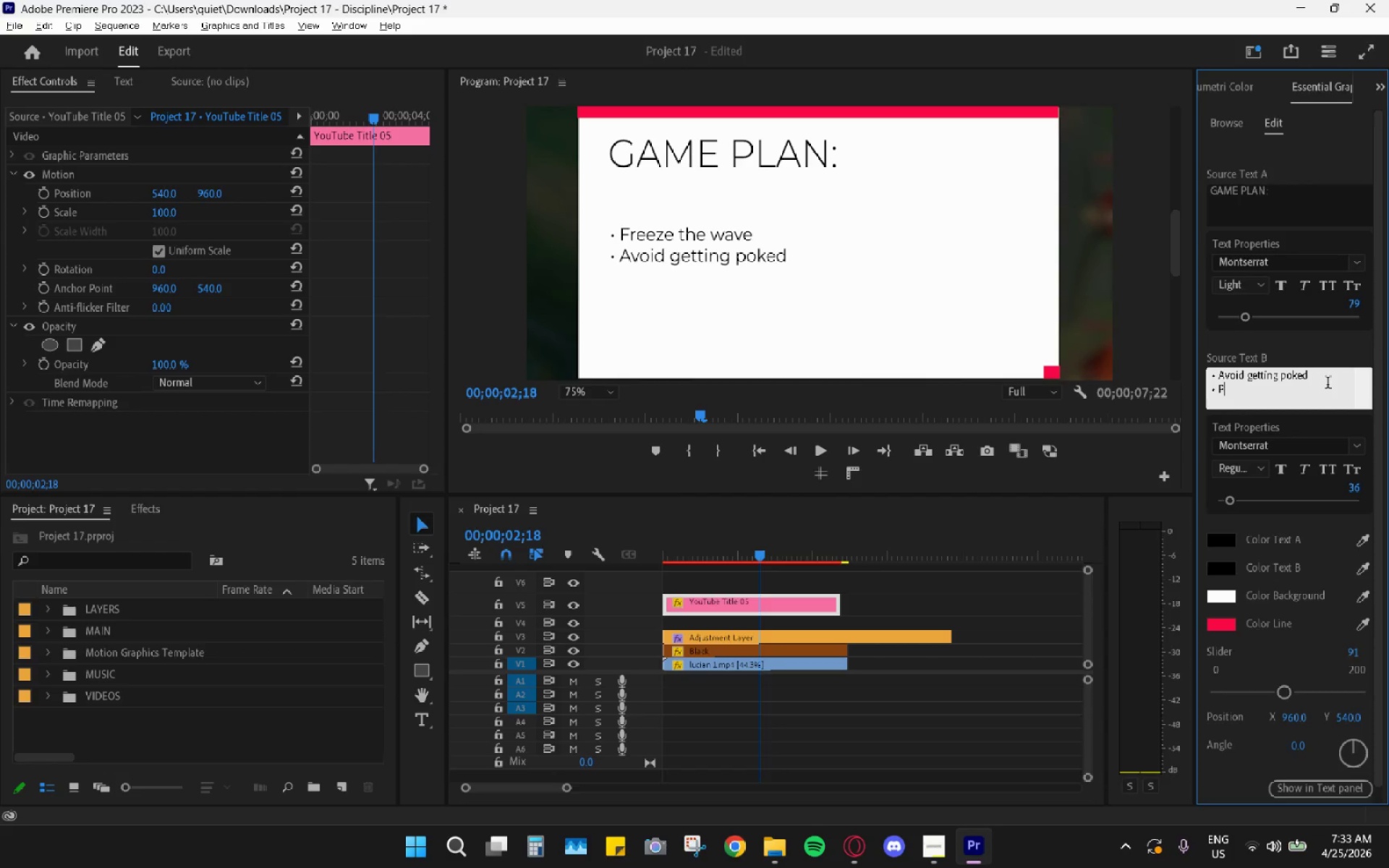 
key(Backspace)
 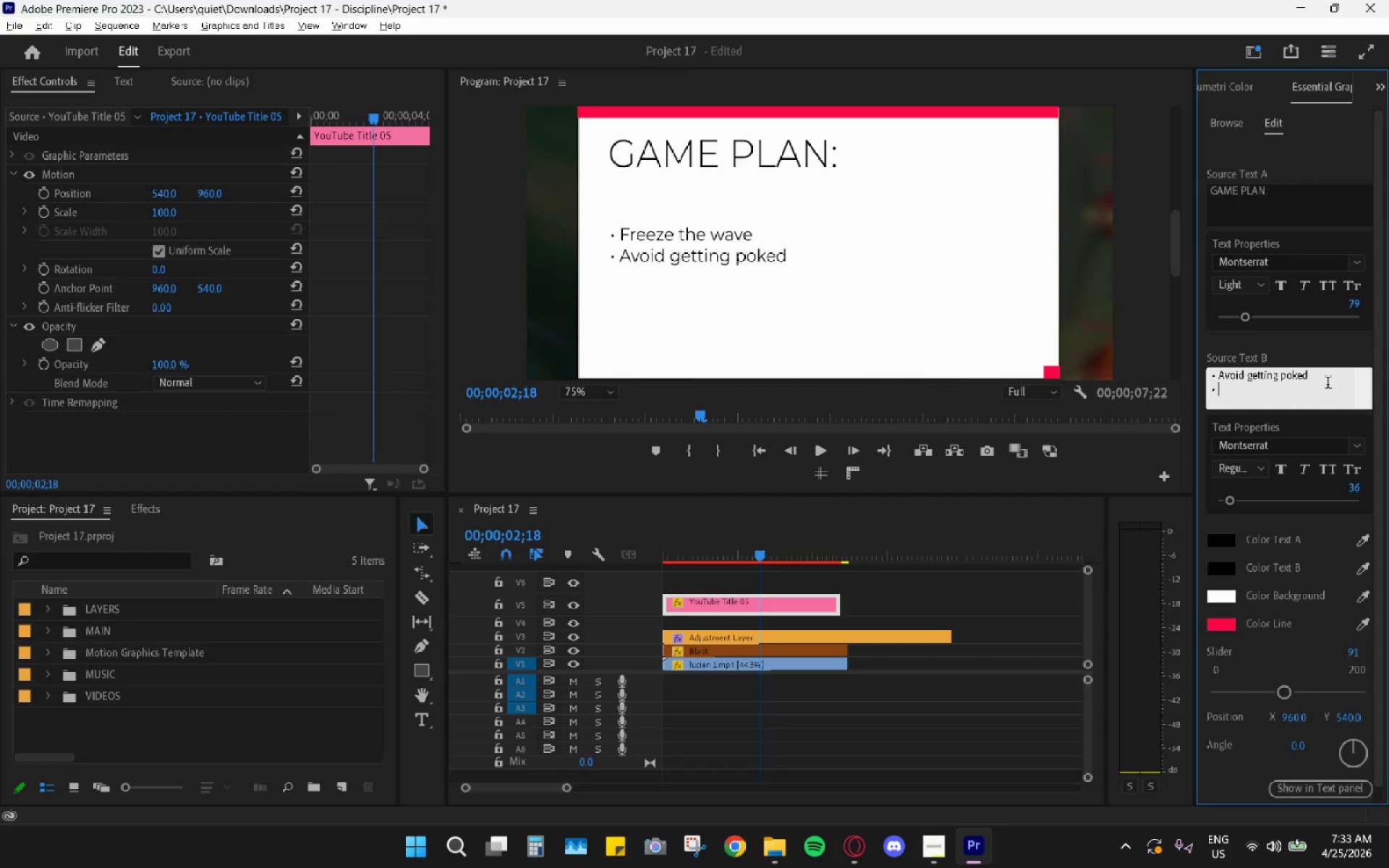 
wait(5.91)
 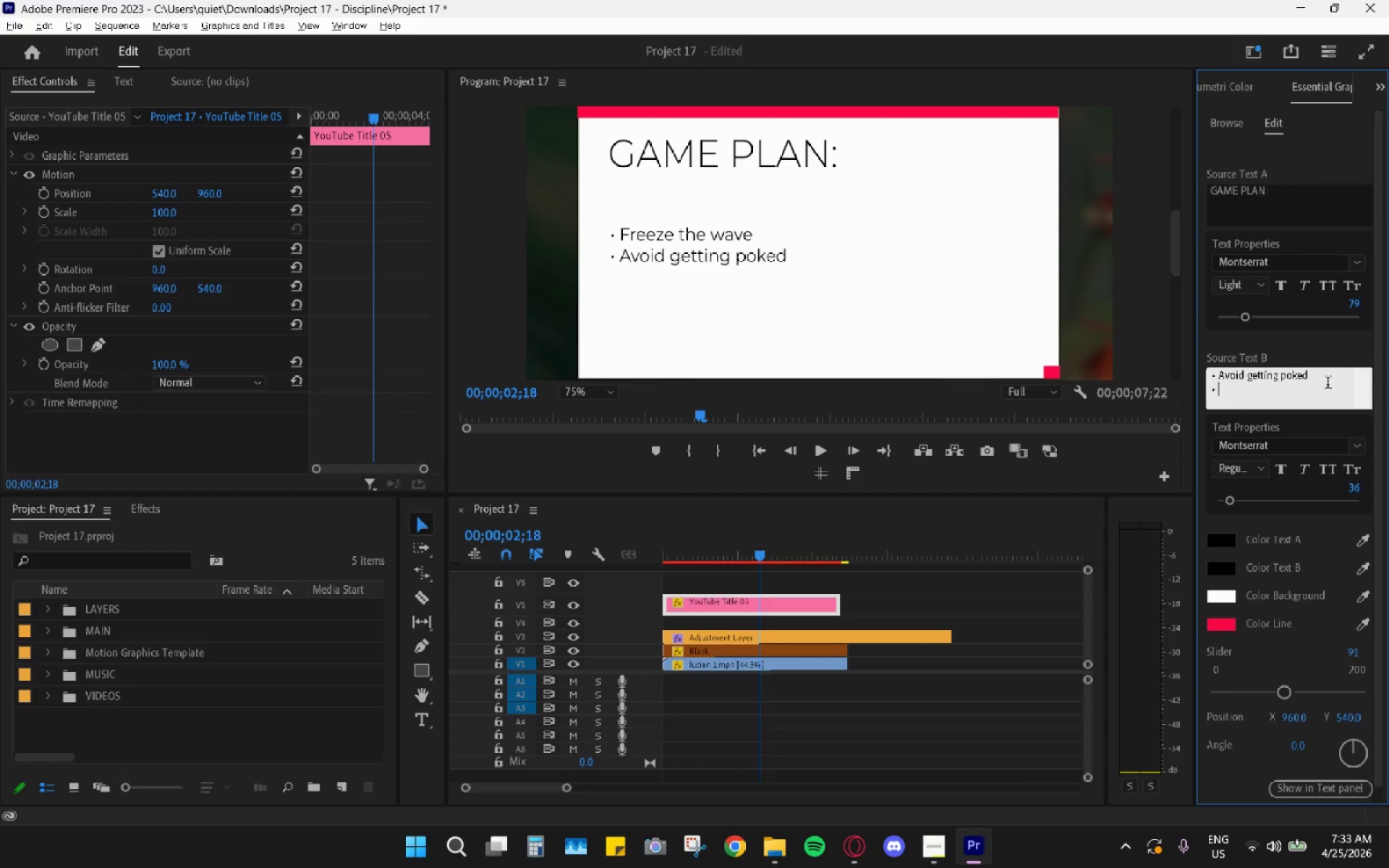 
key(Alt+AltLeft)
 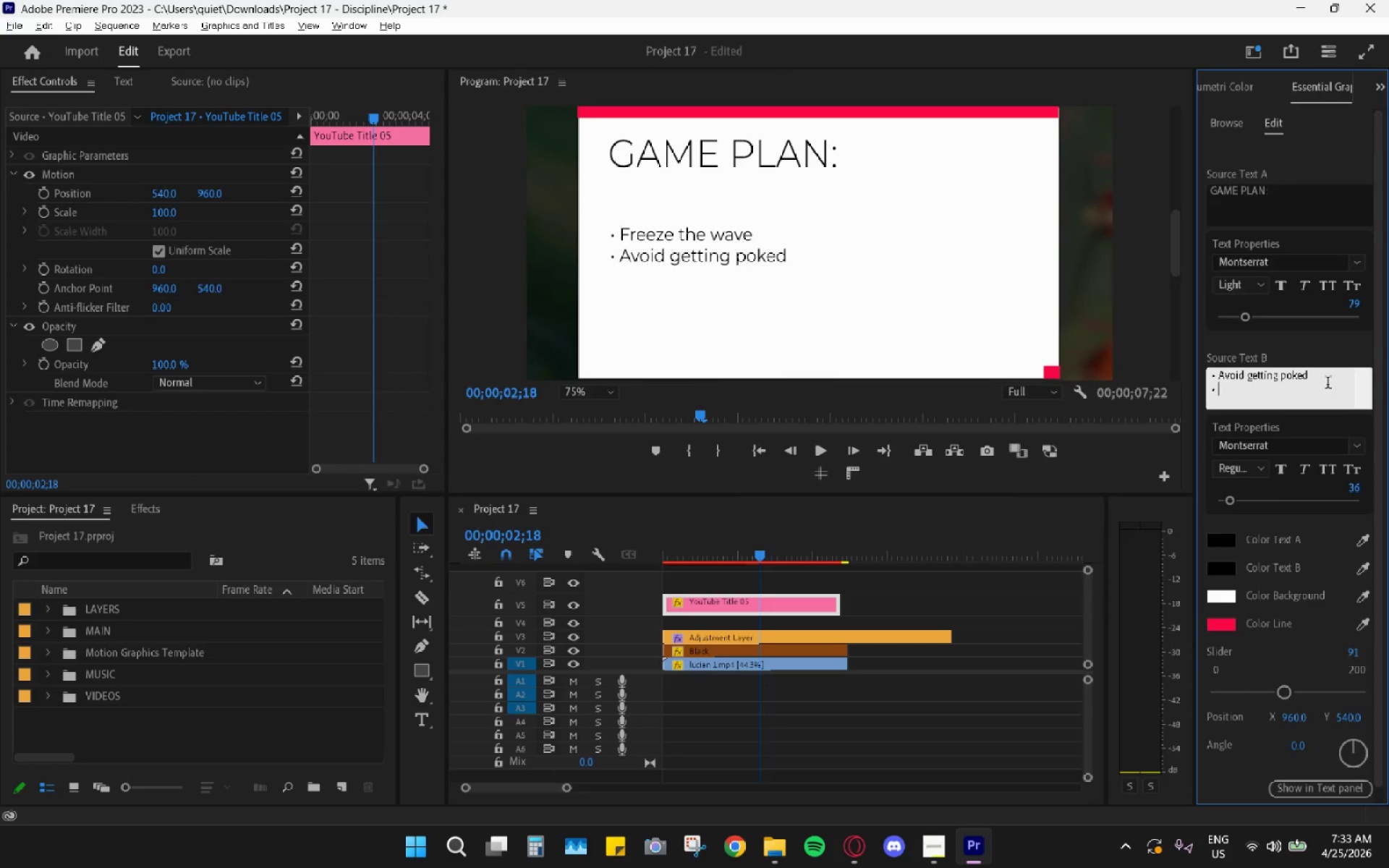 
key(Tab)
key(Tab)
key(Tab)
type(what is another phrase for :)
key(Backspace)
type("play for jungle set up)